 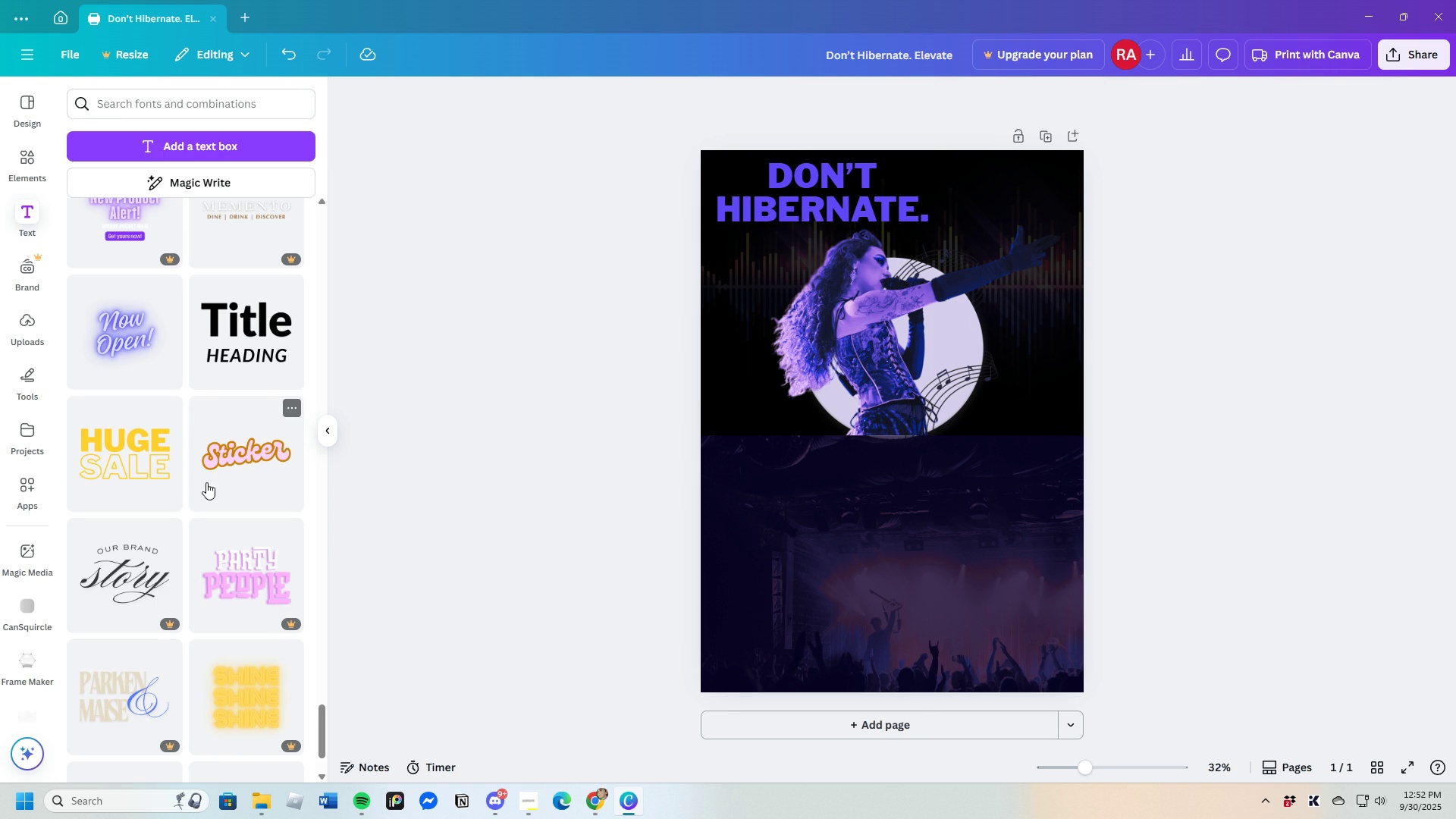 
scroll: coordinate [157, 627], scroll_direction: down, amount: 2.0
 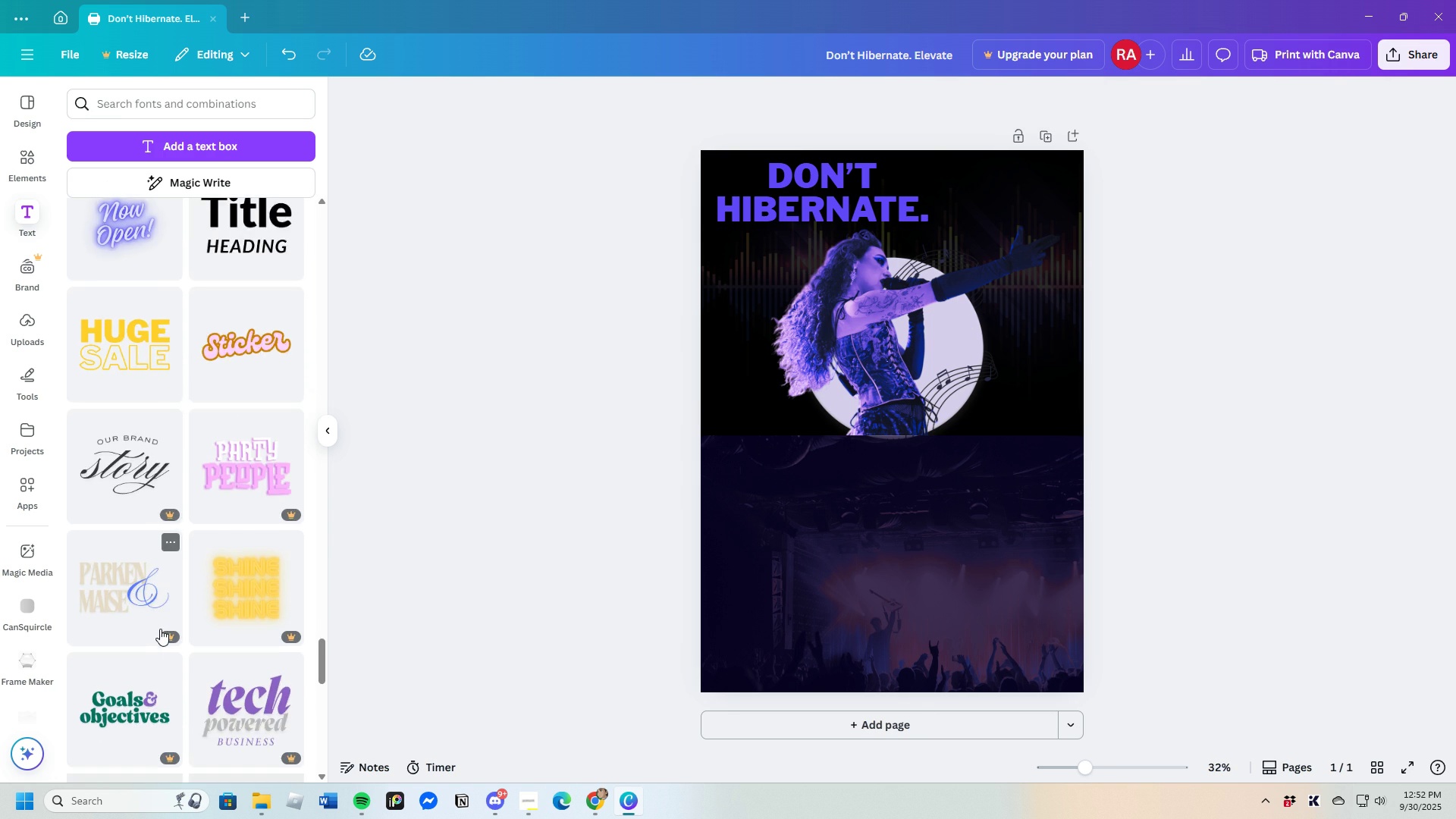 
scroll: coordinate [161, 629], scroll_direction: up, amount: 3.0
 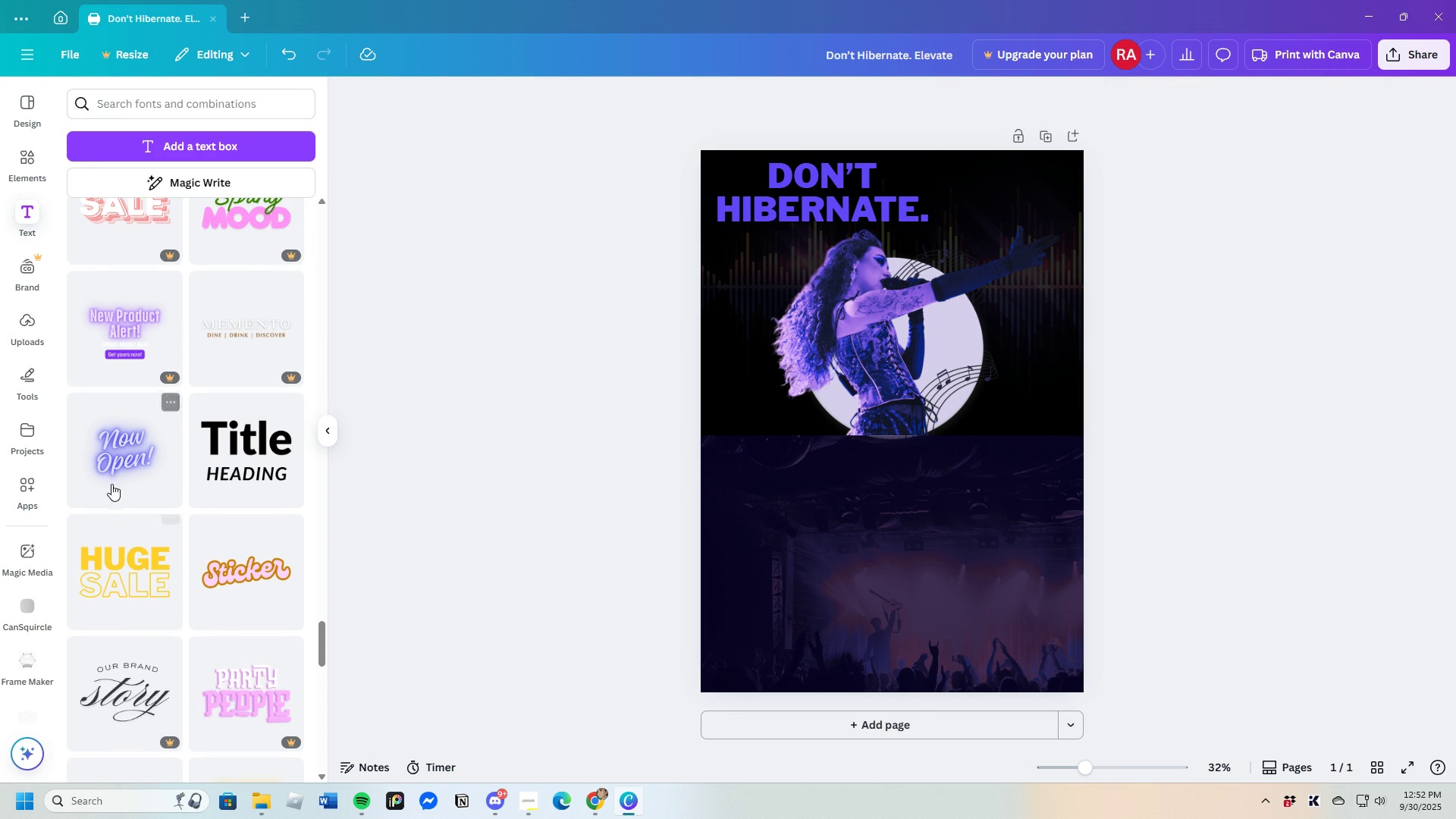 
left_click([111, 481])
 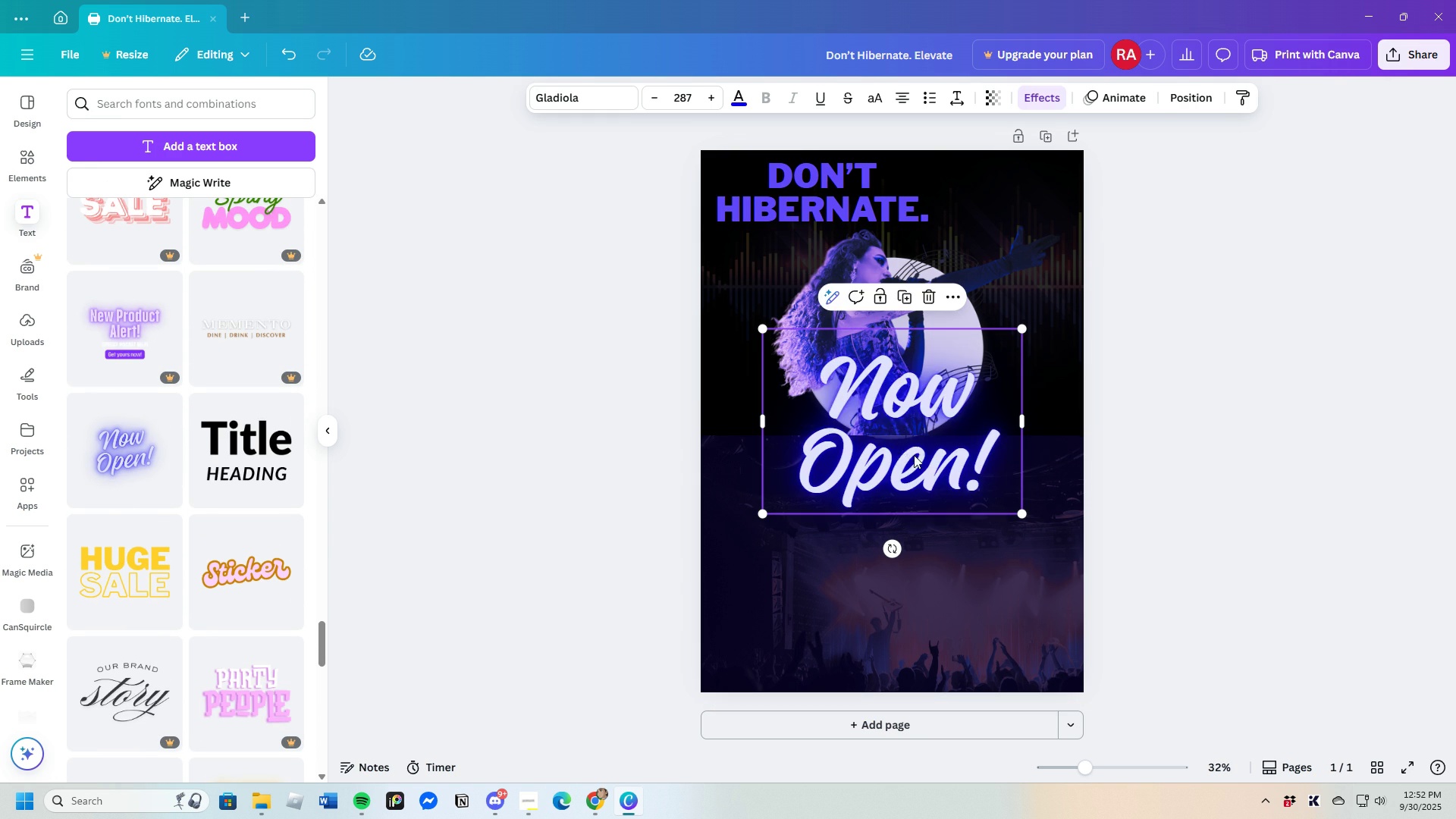 
left_click([925, 460])
 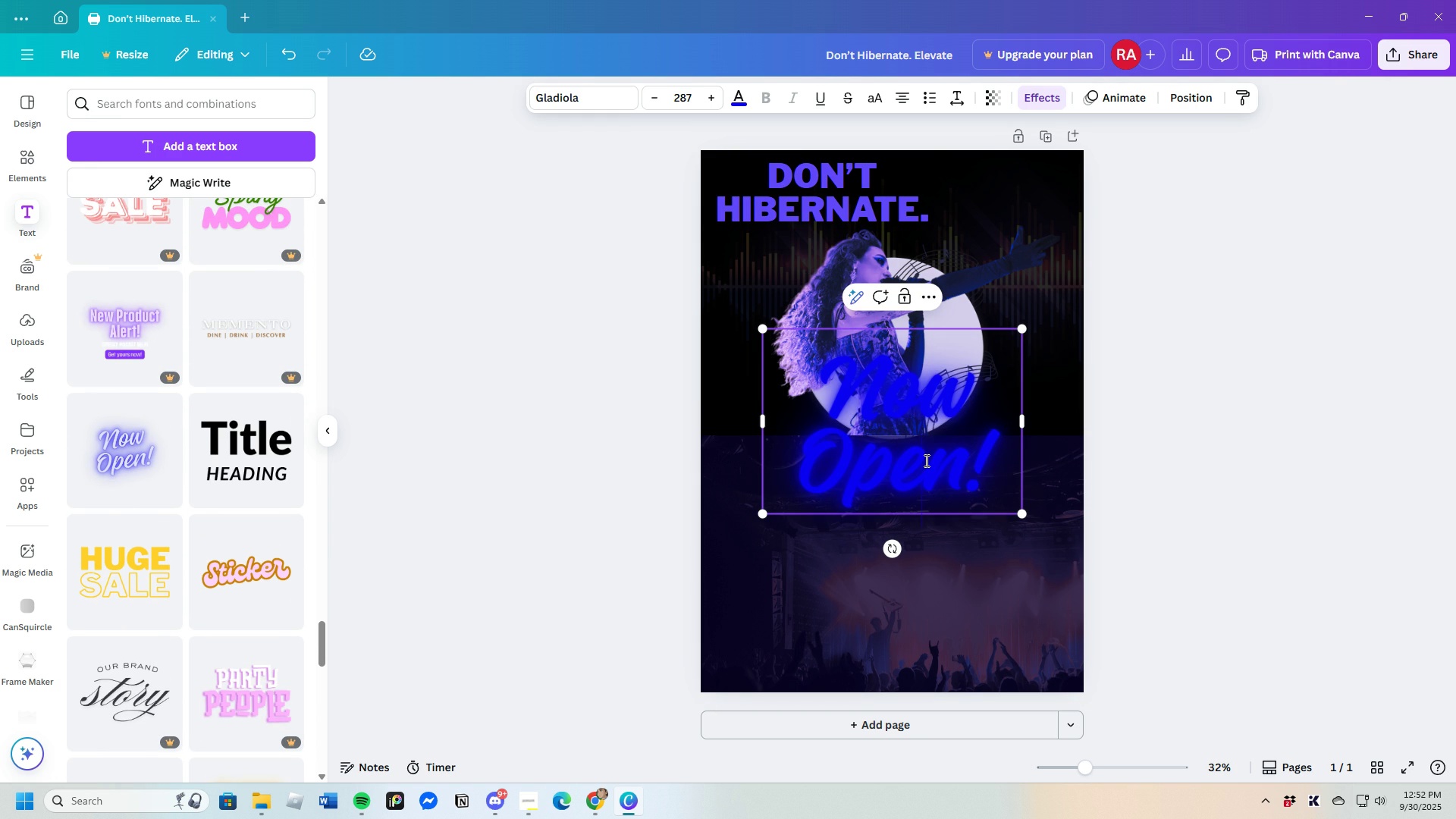 
key(Backspace)
 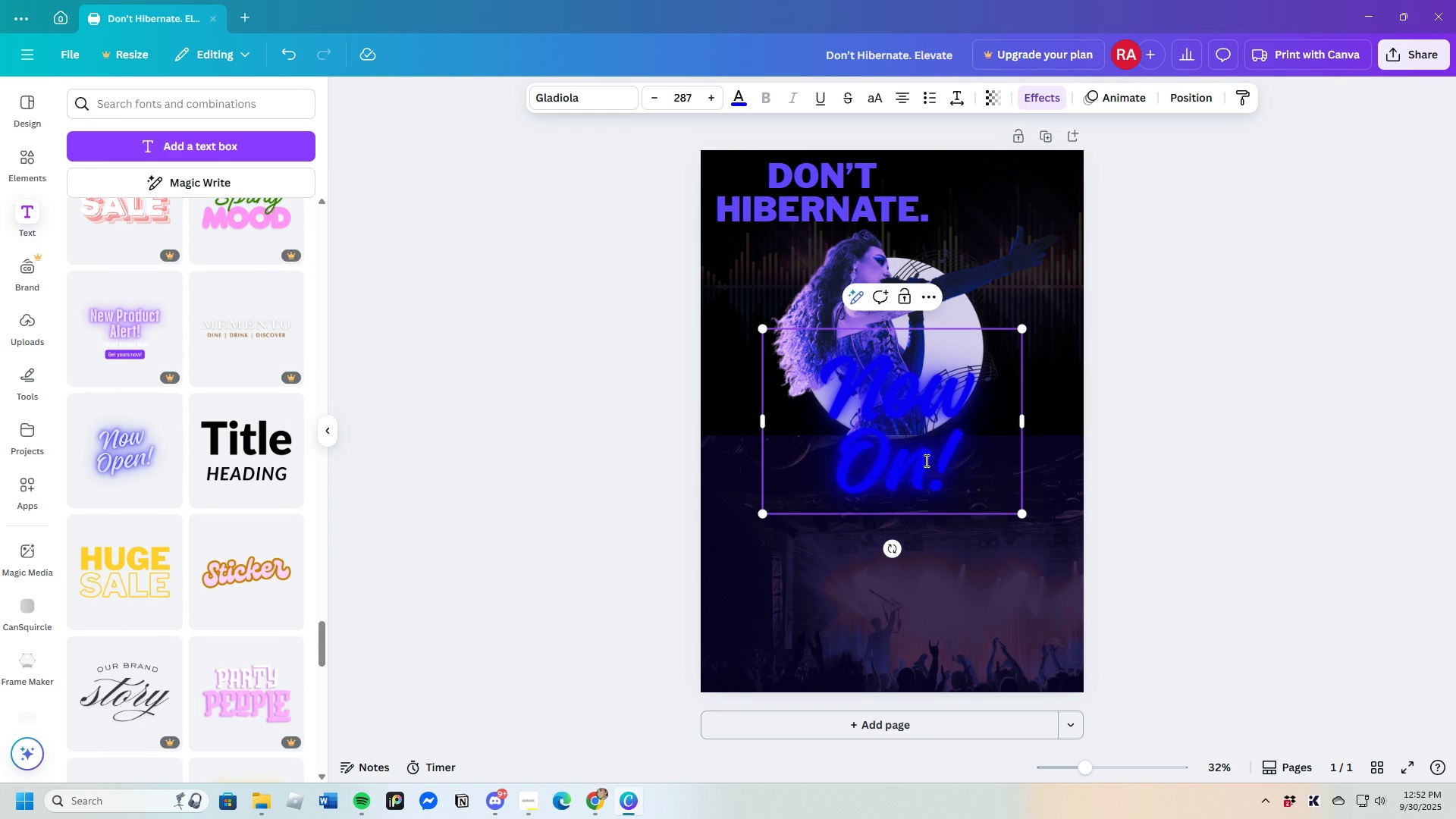 
key(Backspace)
 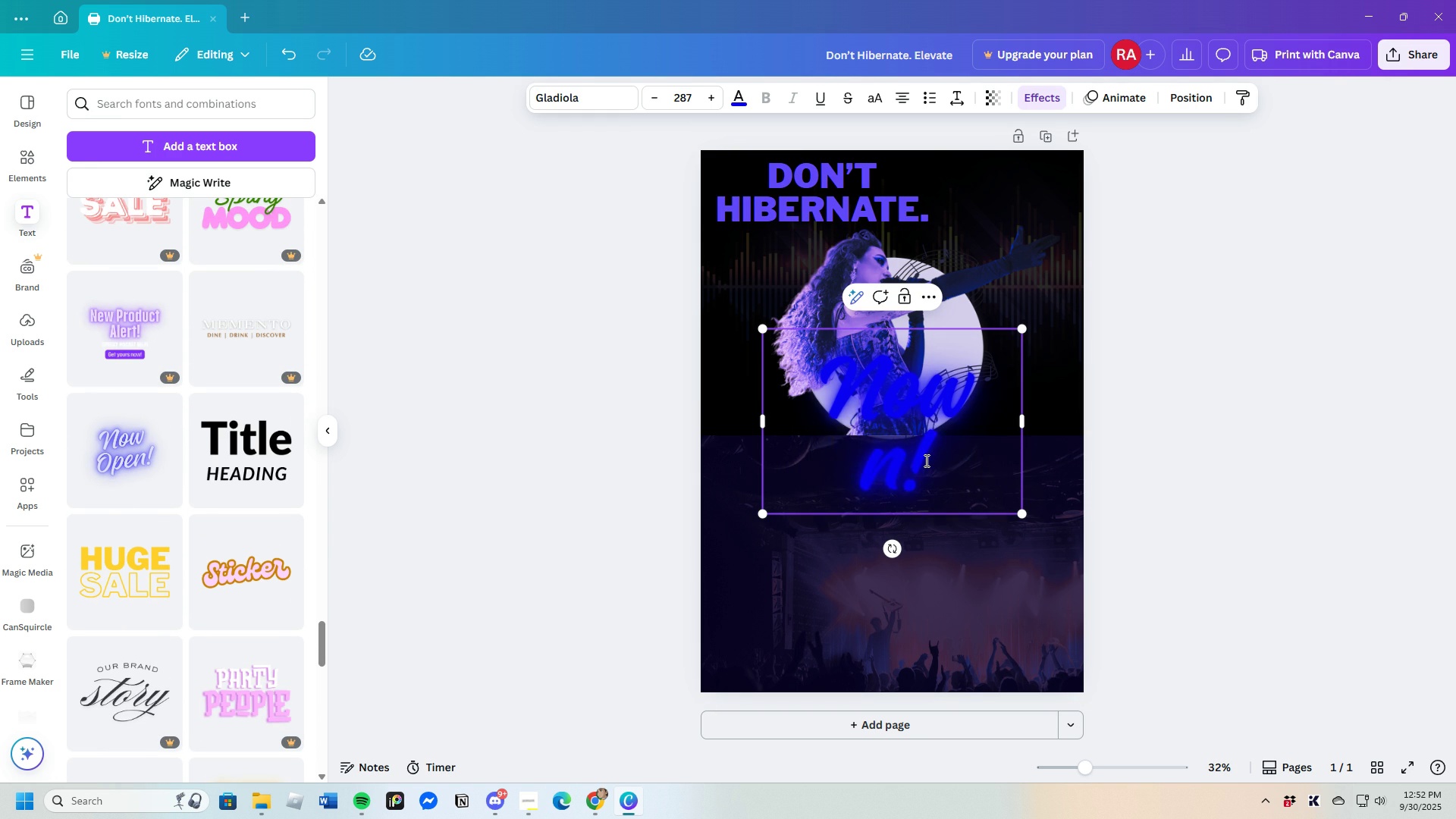 
key(Backspace)
 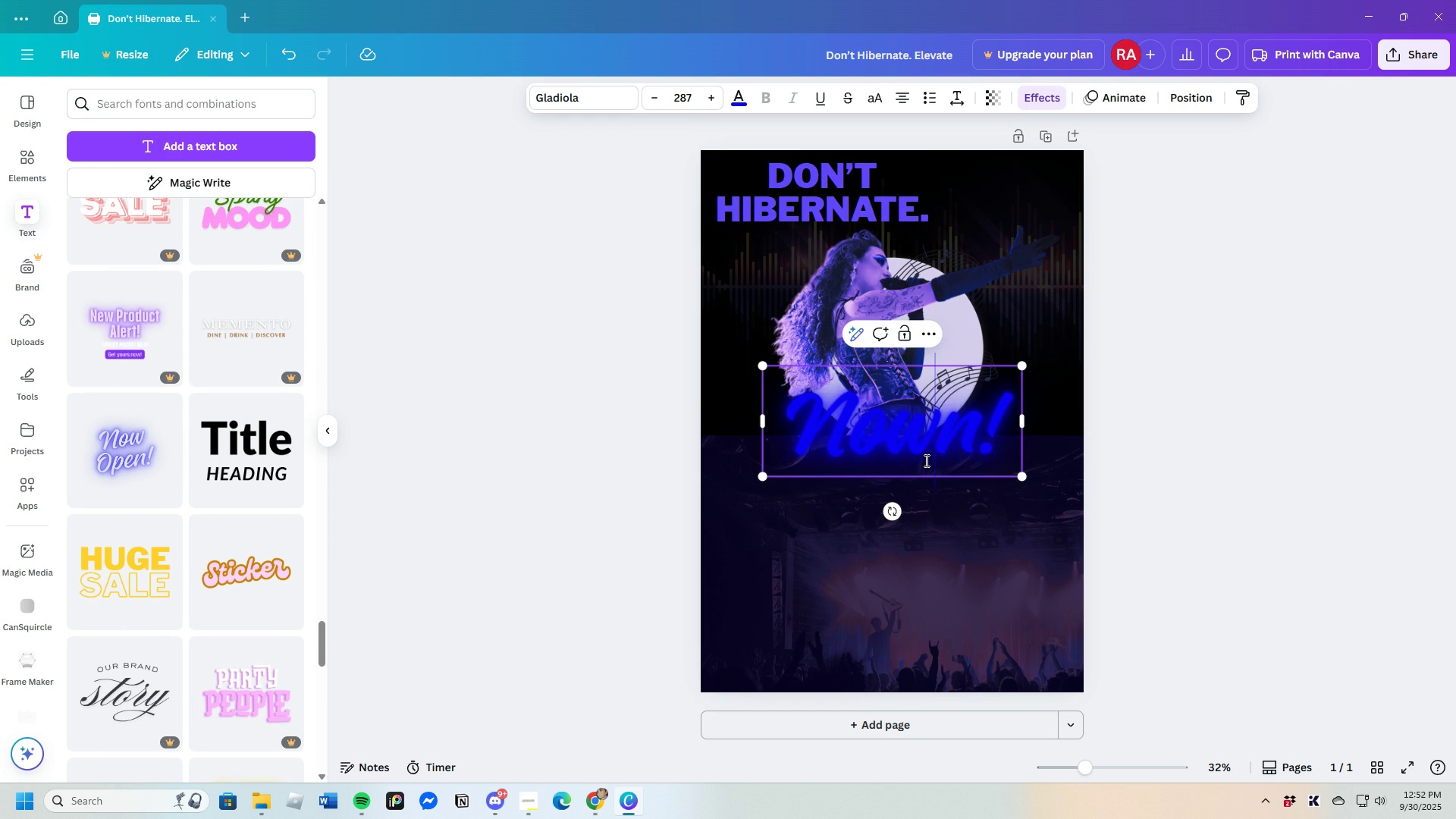 
key(Backspace)
 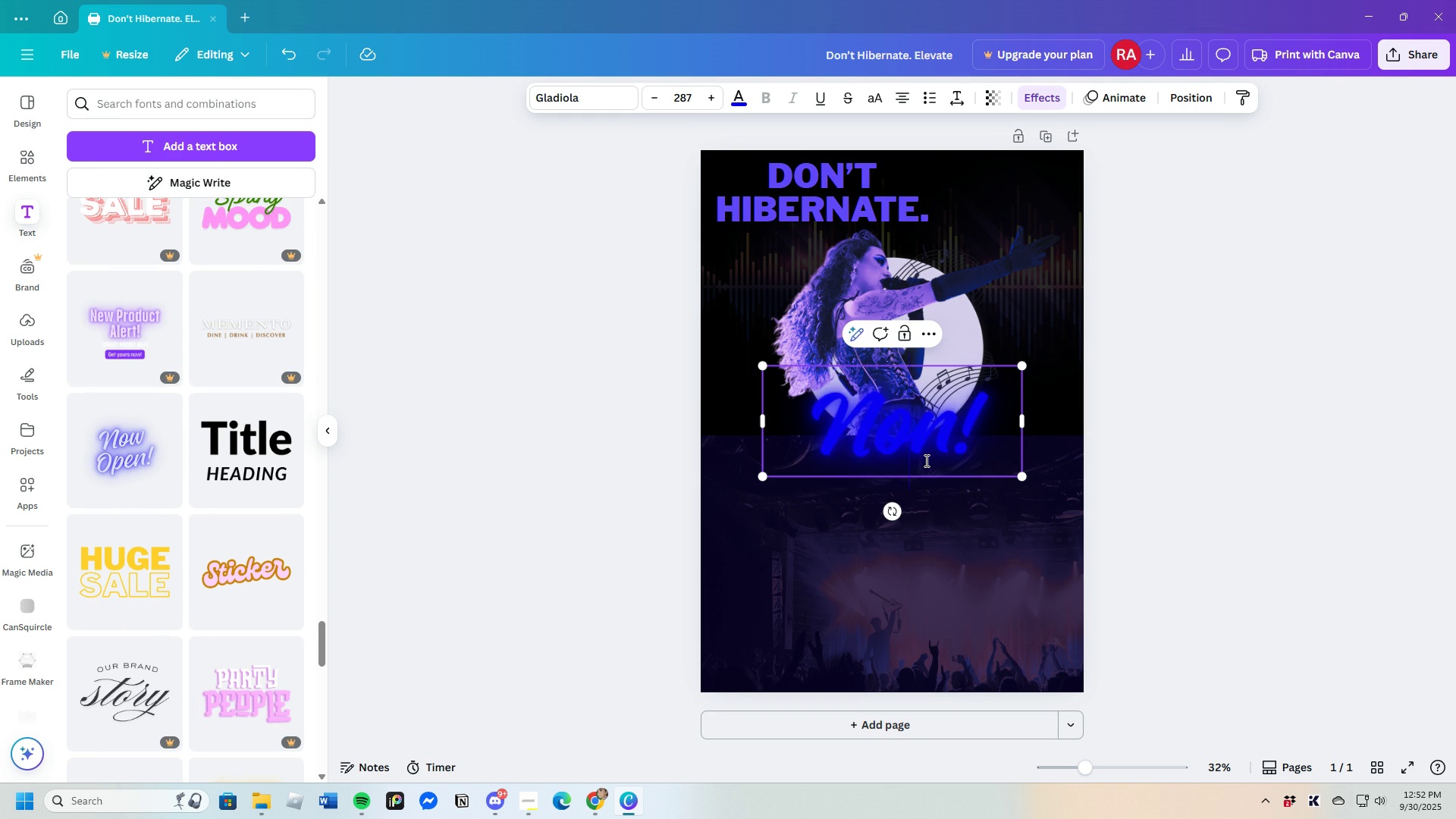 
key(Backspace)
 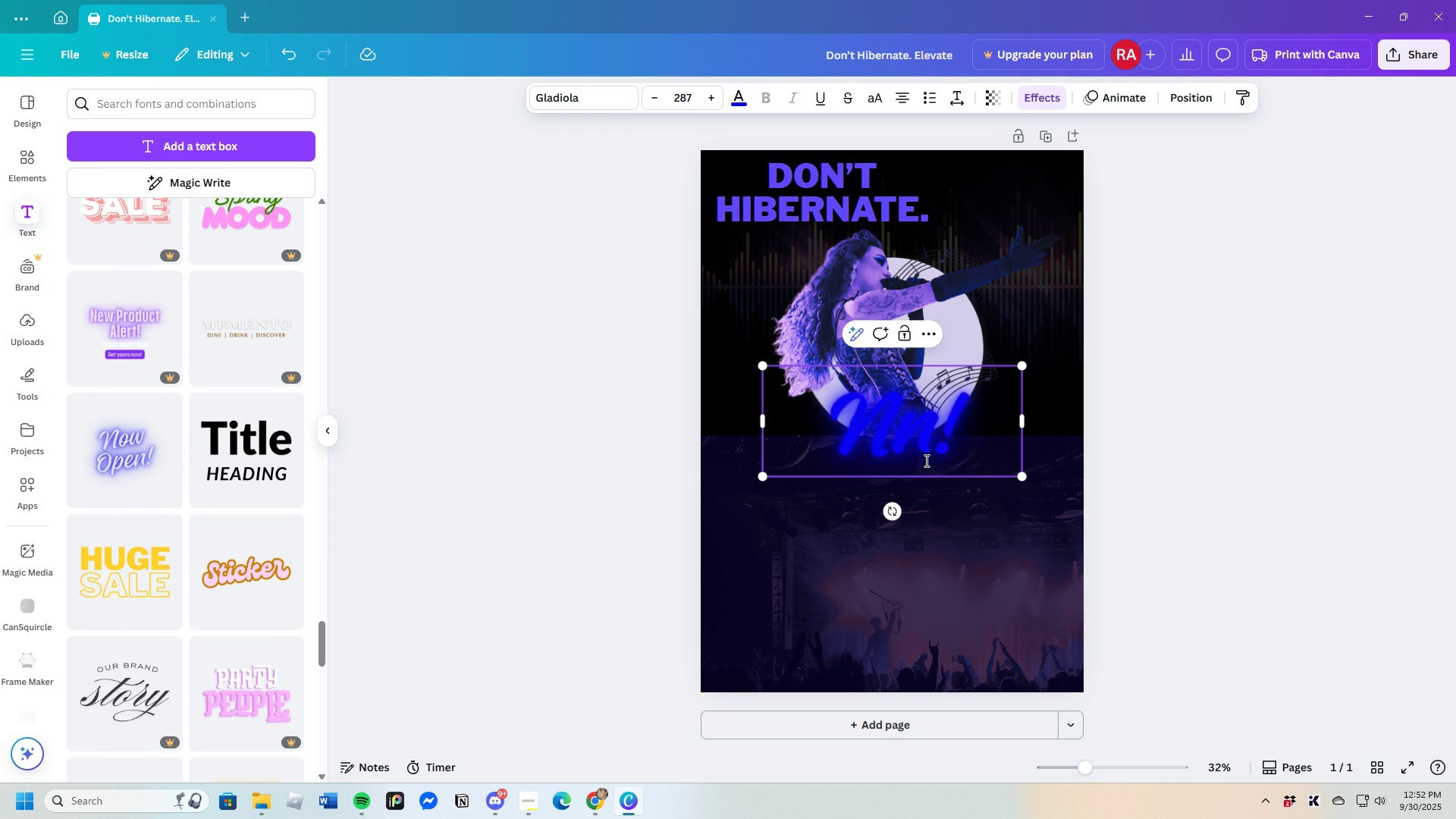 
key(Backspace)
 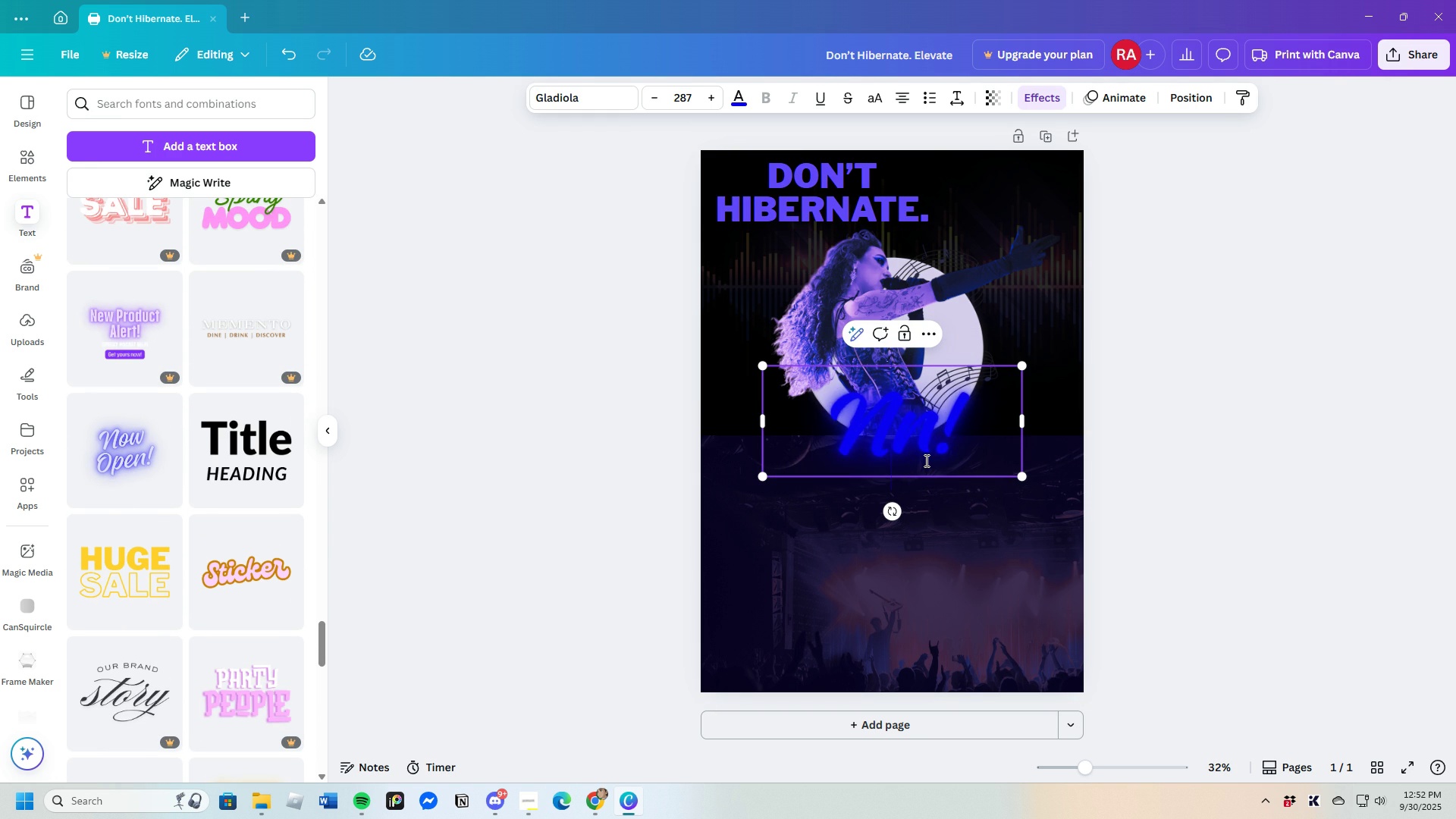 
key(Backspace)
 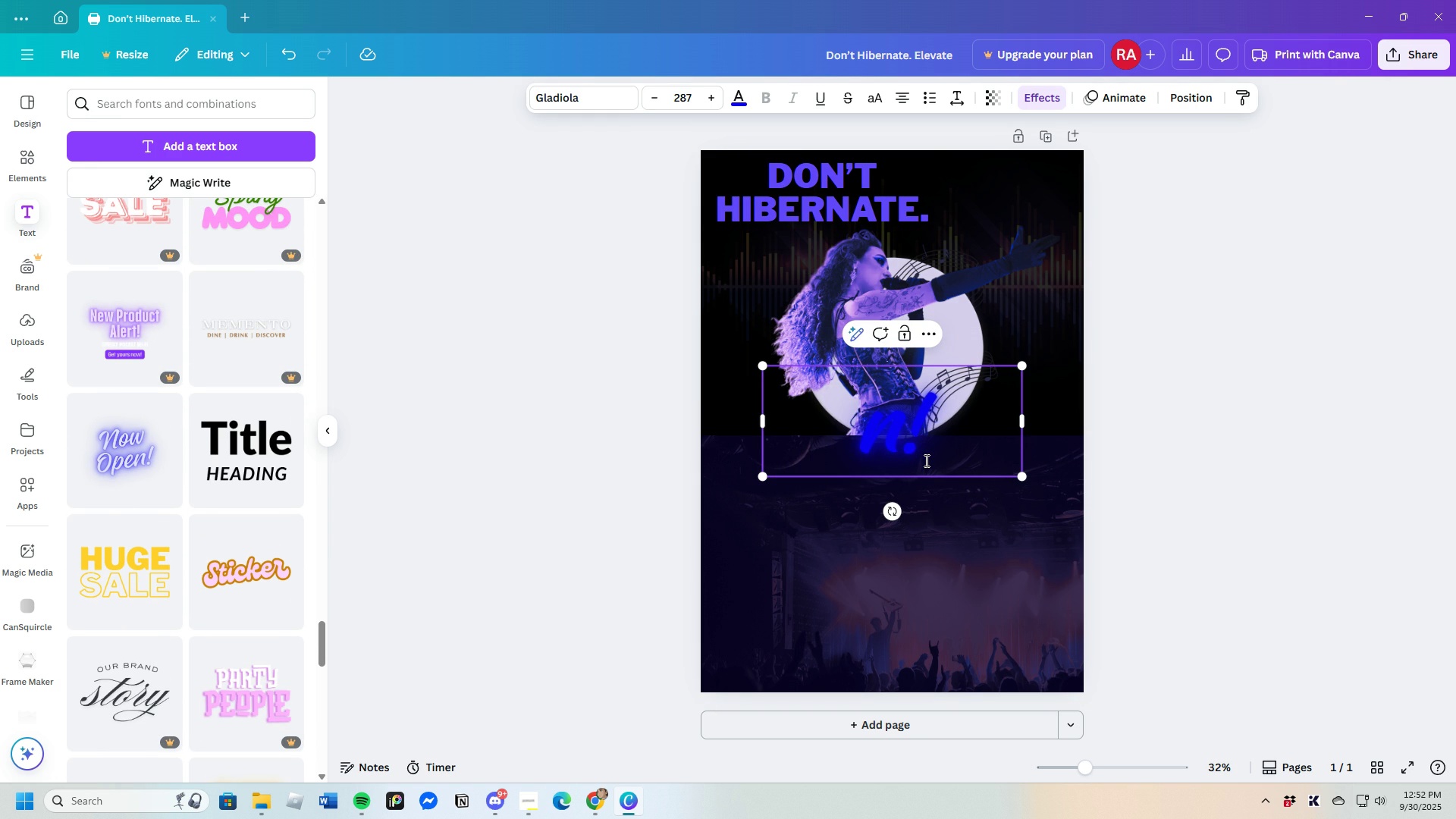 
key(Backspace)
 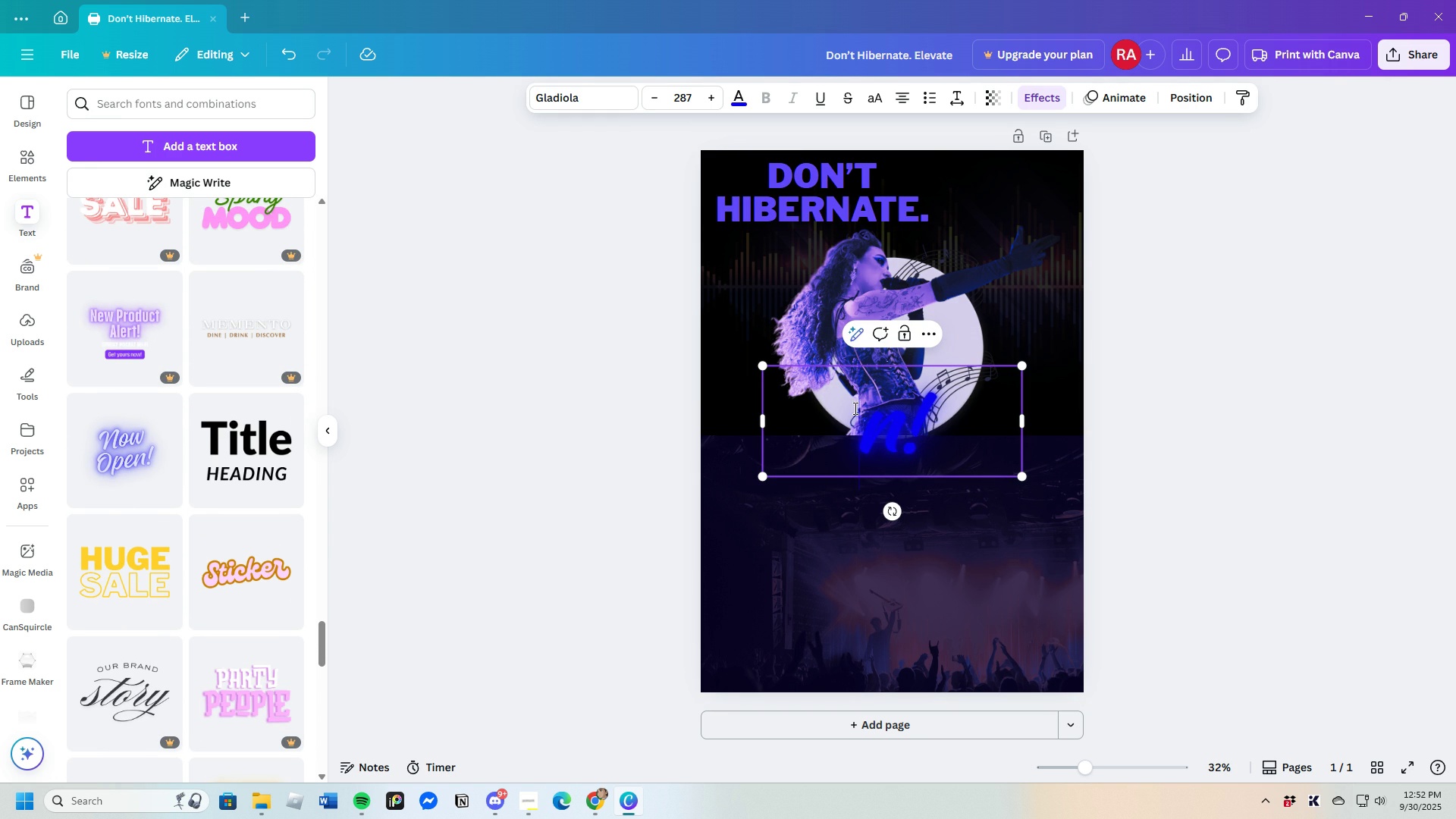 
left_click([945, 450])
 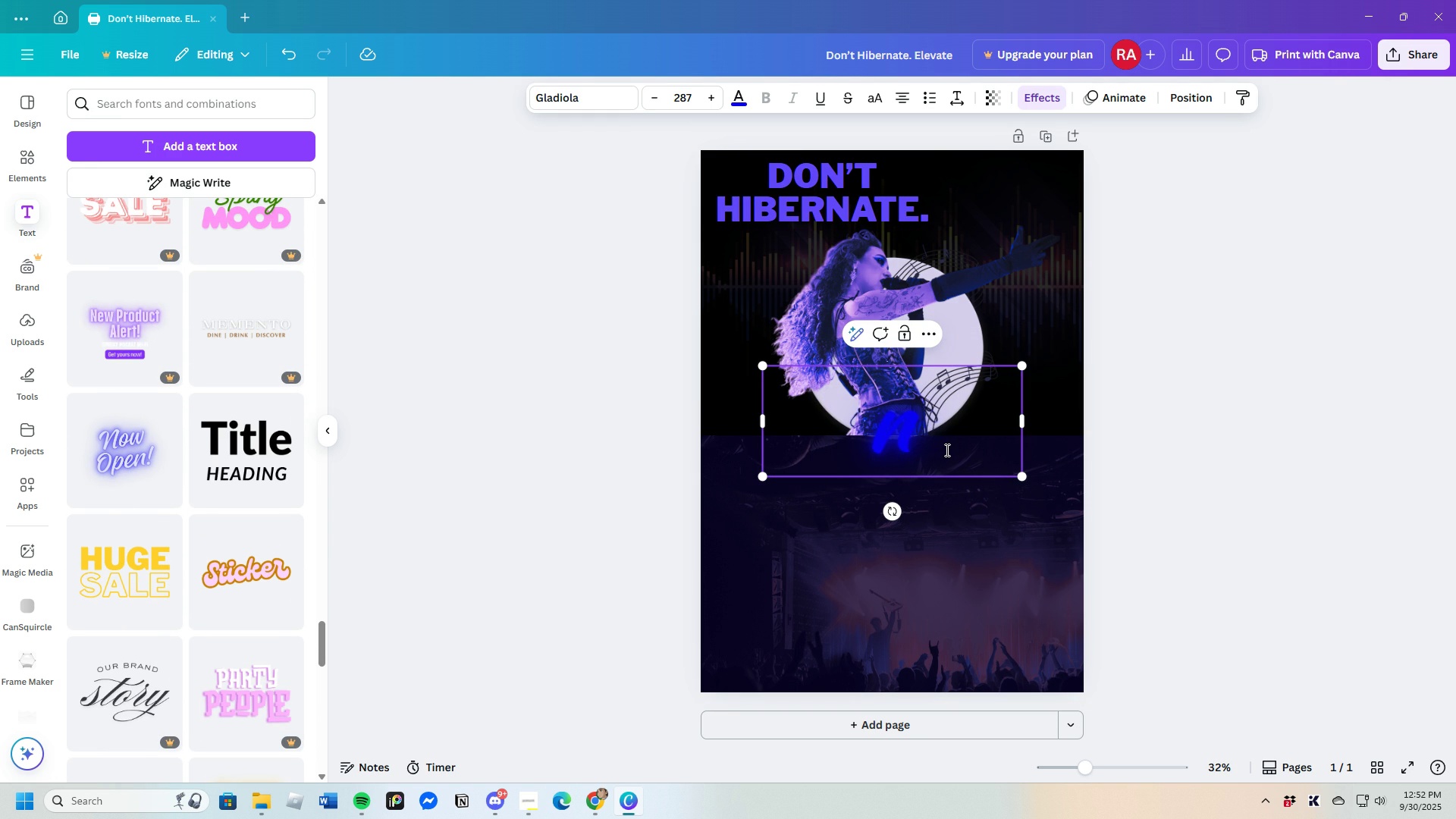 
key(Backspace)
key(Backspace)
type(E)
key(Backspace)
type(el)
key(Backspace)
type(LEVATE)